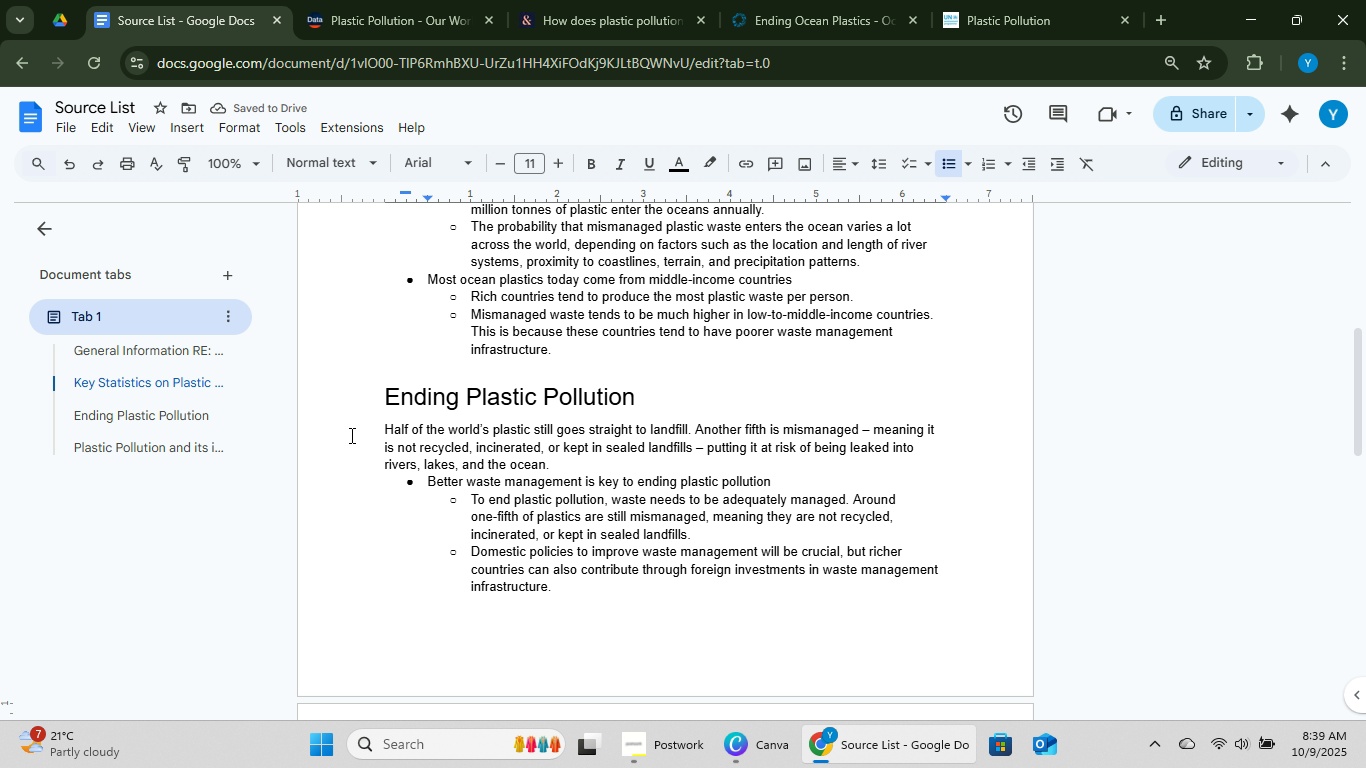 
left_click([361, 432])
 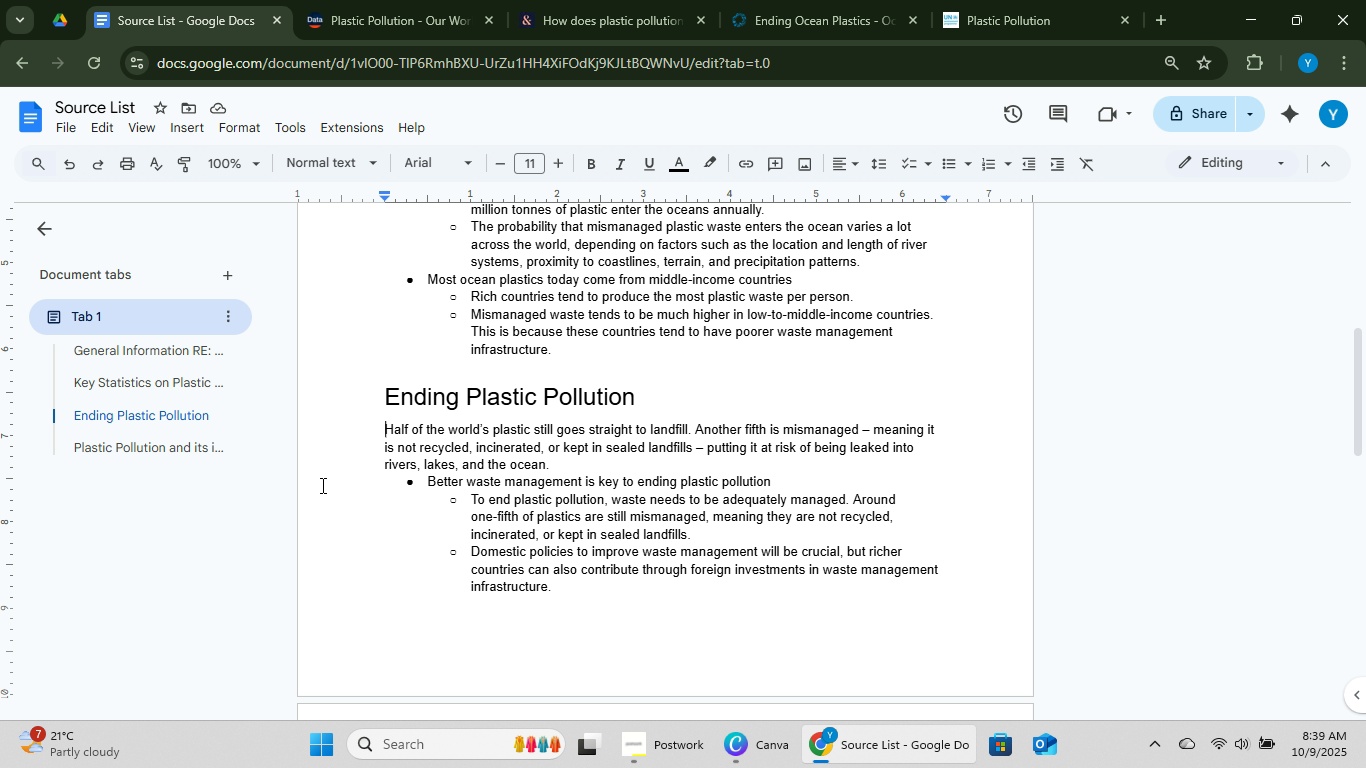 
key(NumpadEnter)
 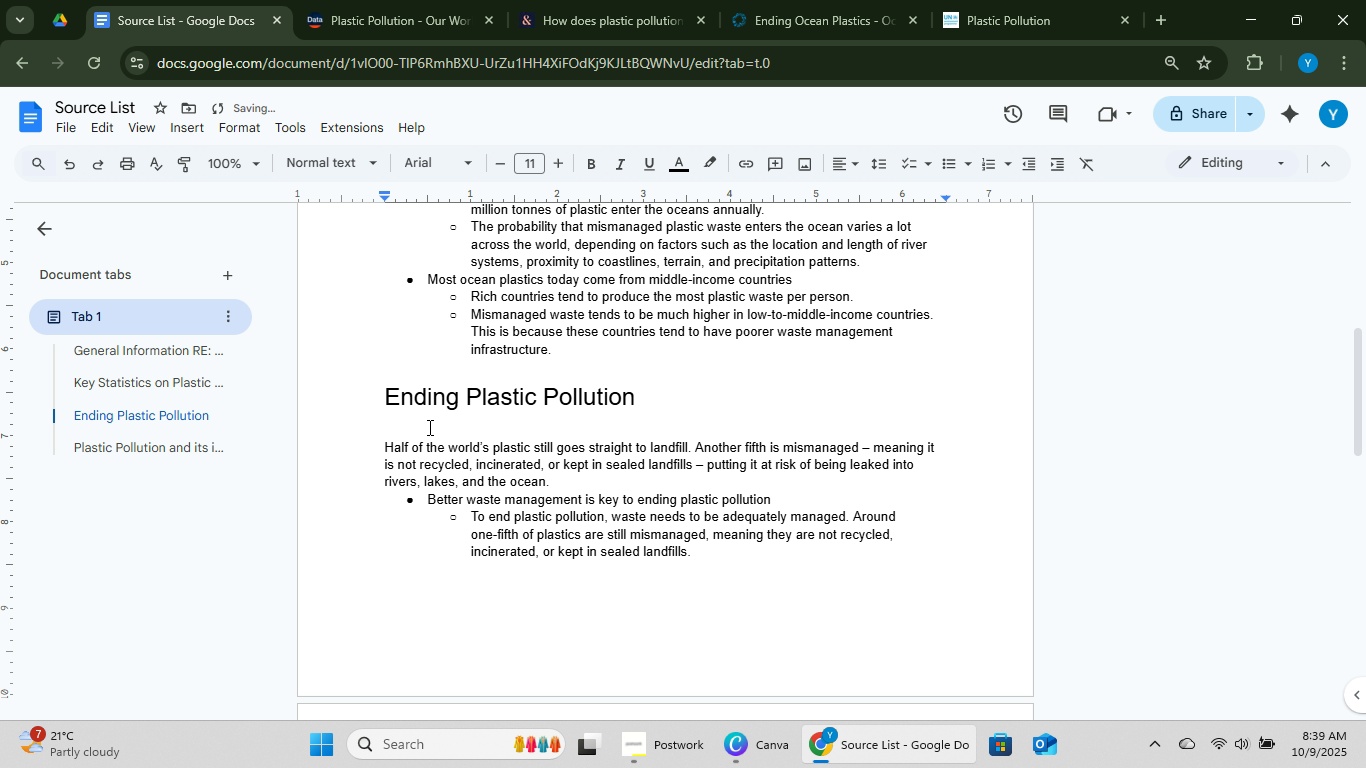 
left_click([428, 427])
 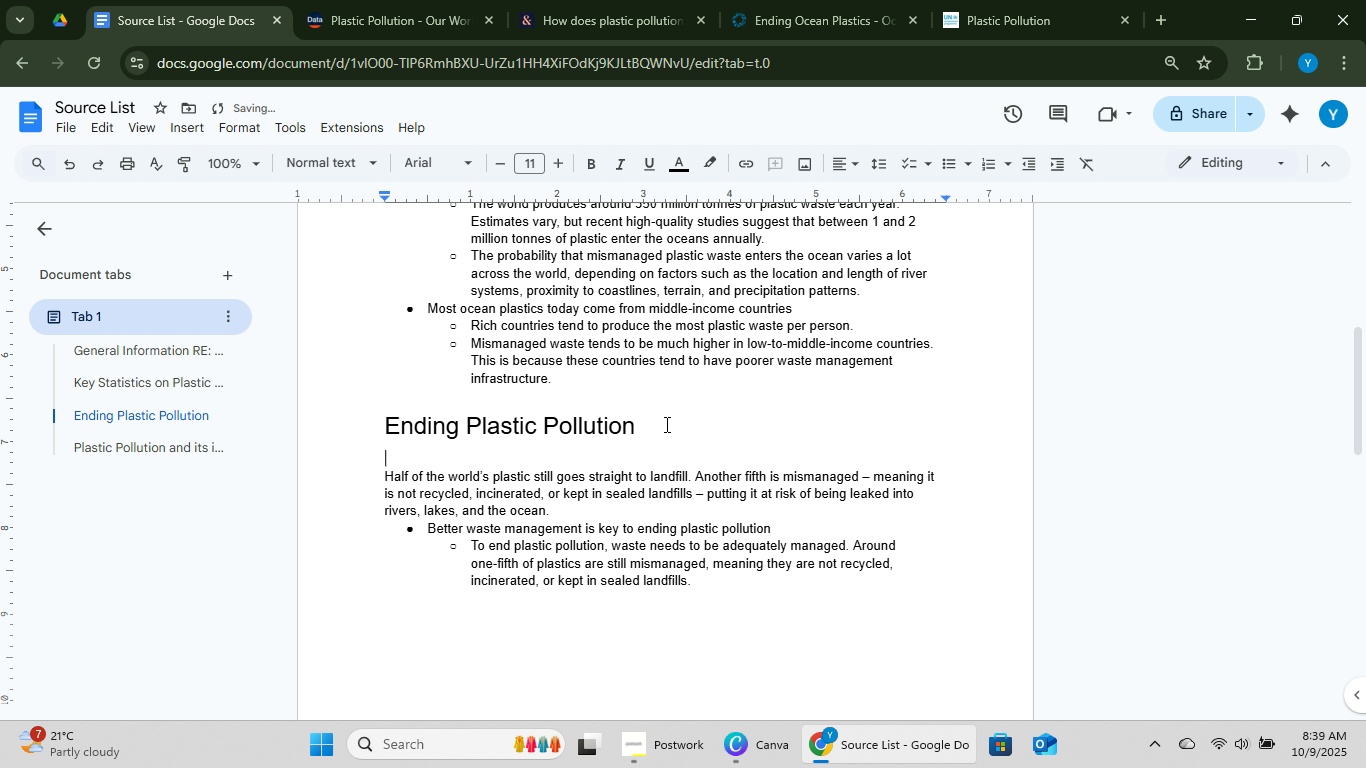 
scroll: coordinate [665, 424], scroll_direction: up, amount: 3.0
 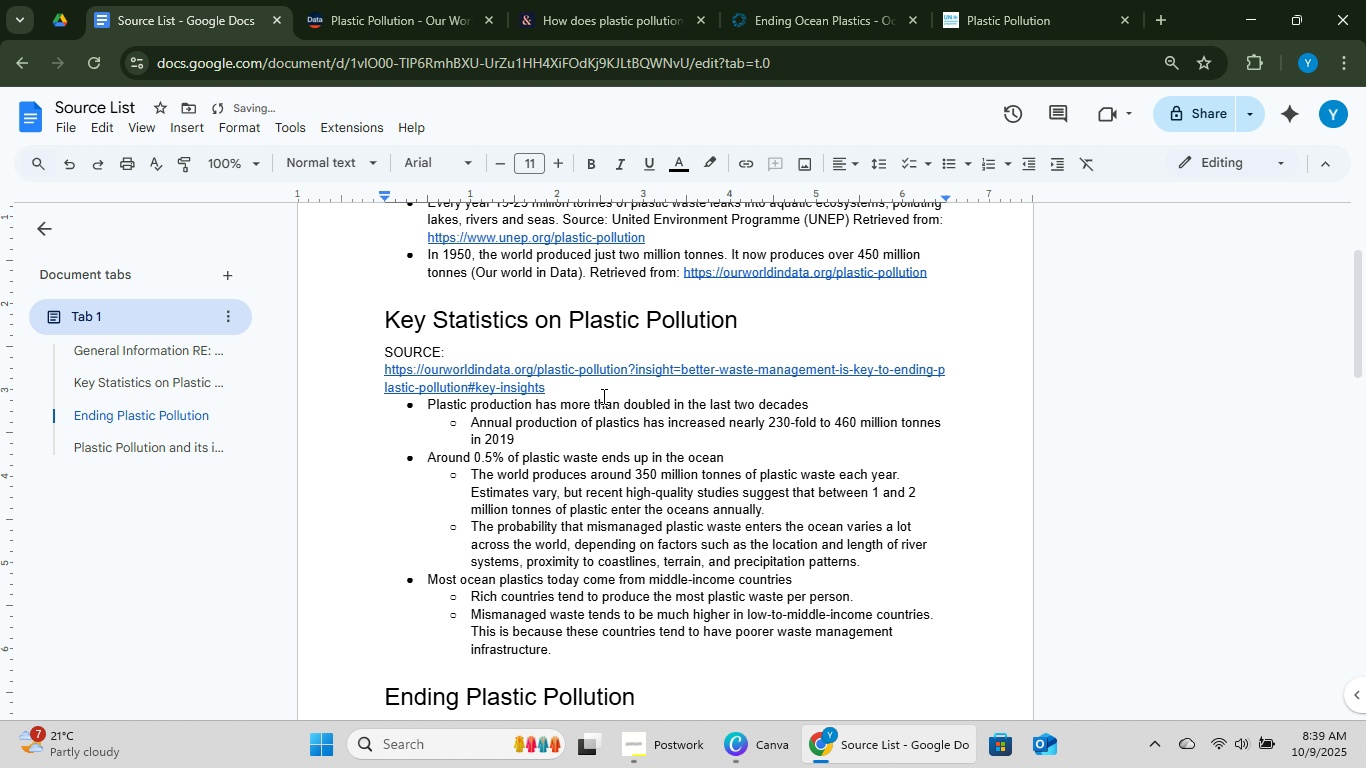 
left_click_drag(start_coordinate=[601, 390], to_coordinate=[379, 357])
 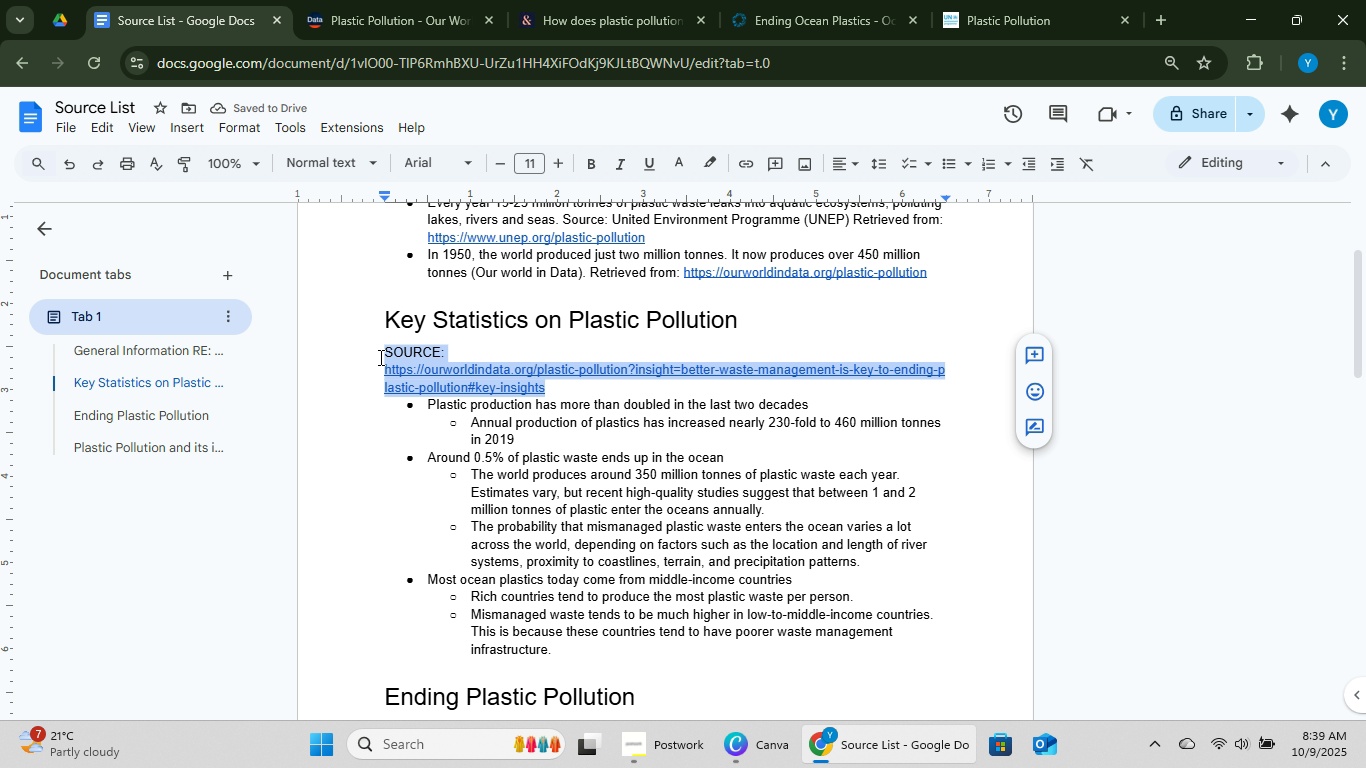 
key(Control+C)
 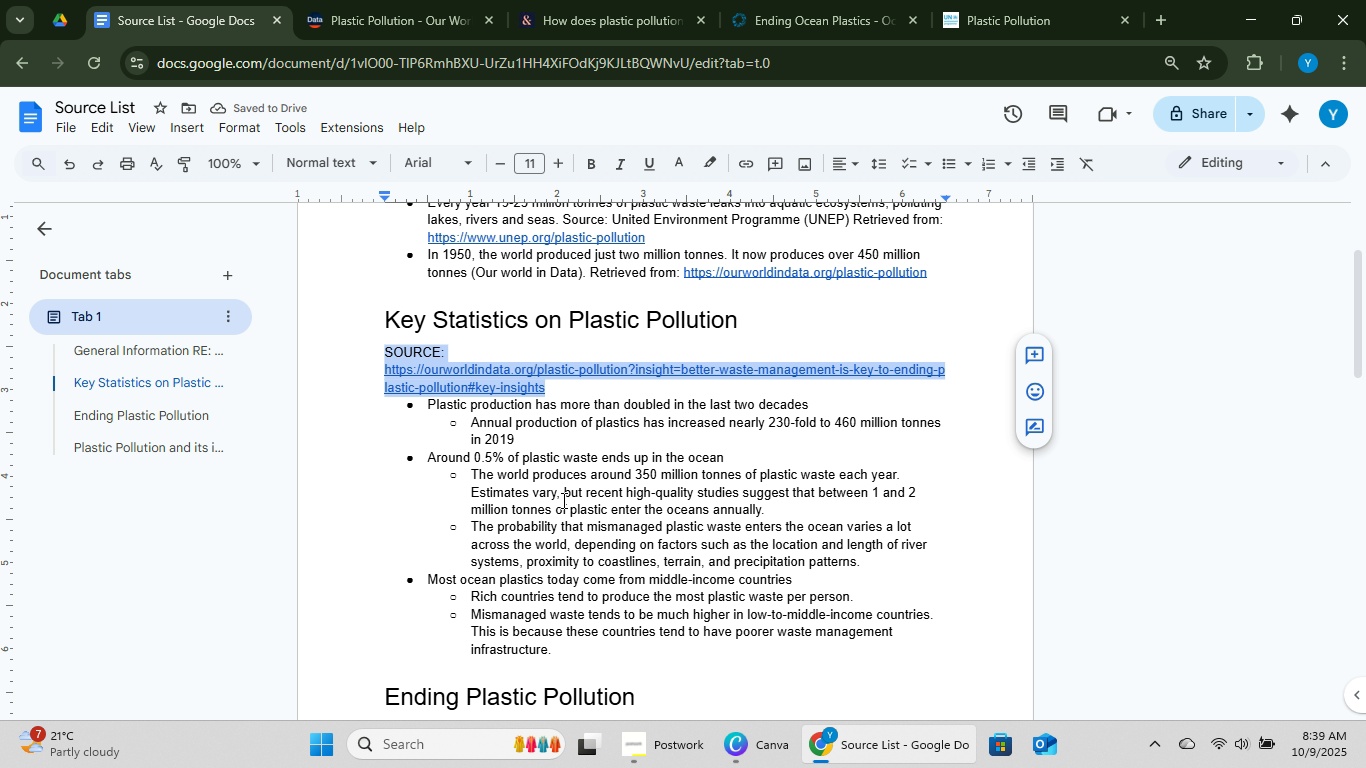 
scroll: coordinate [562, 500], scroll_direction: down, amount: 1.0
 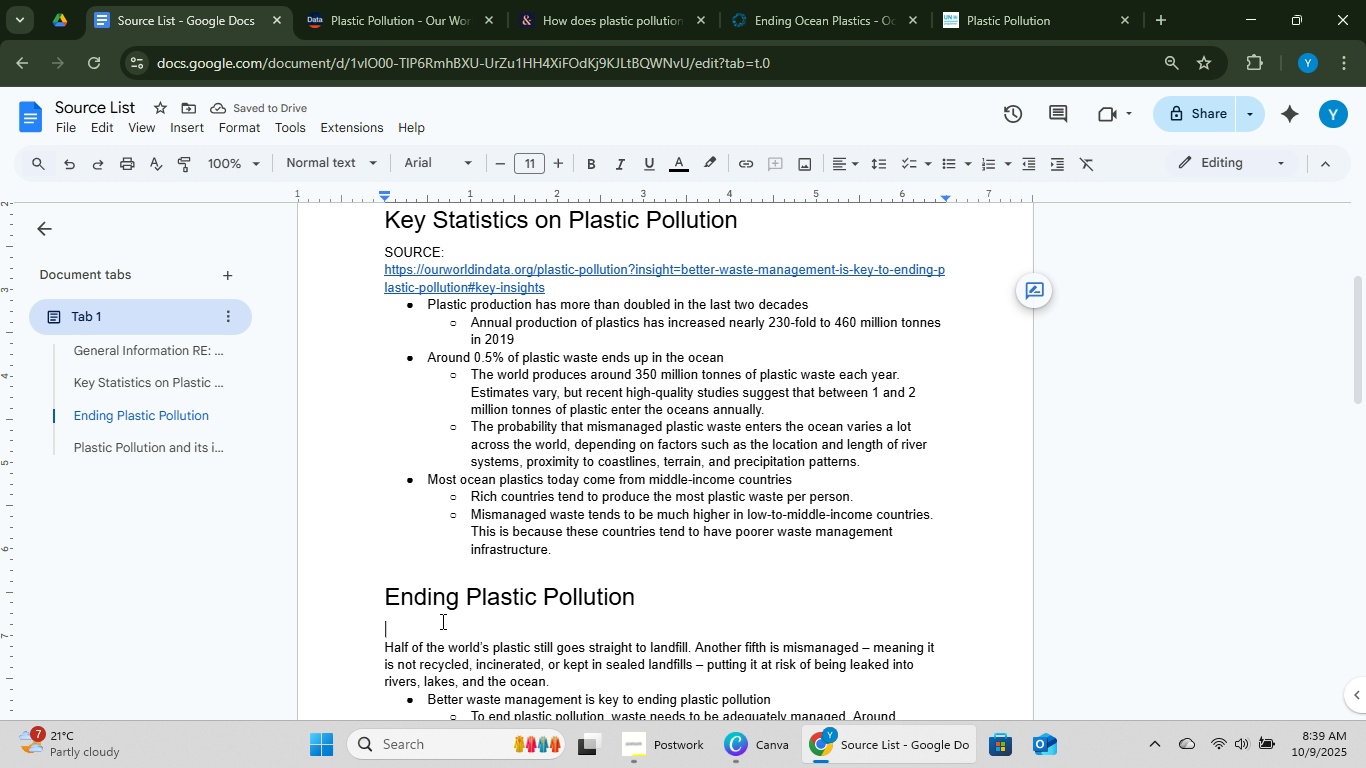 
left_click([441, 623])
 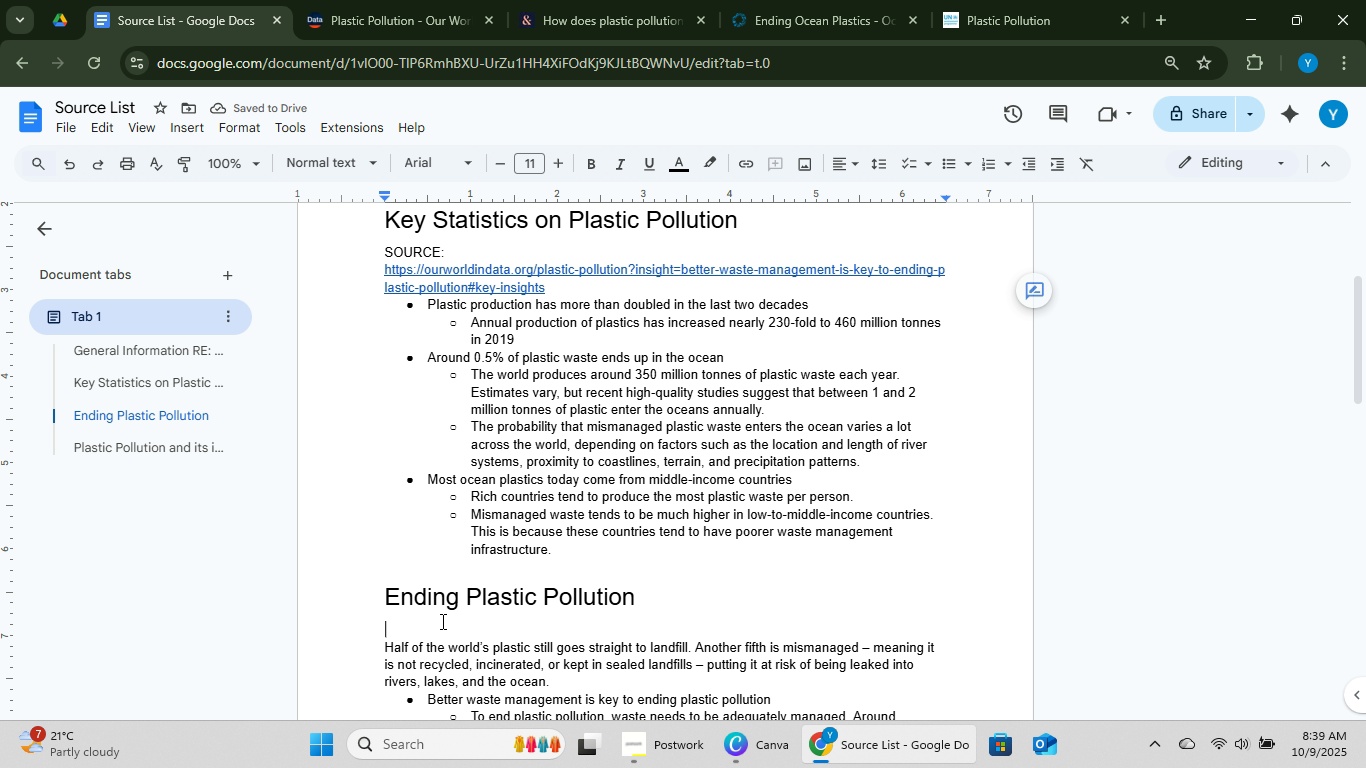 
key(Control+V)
 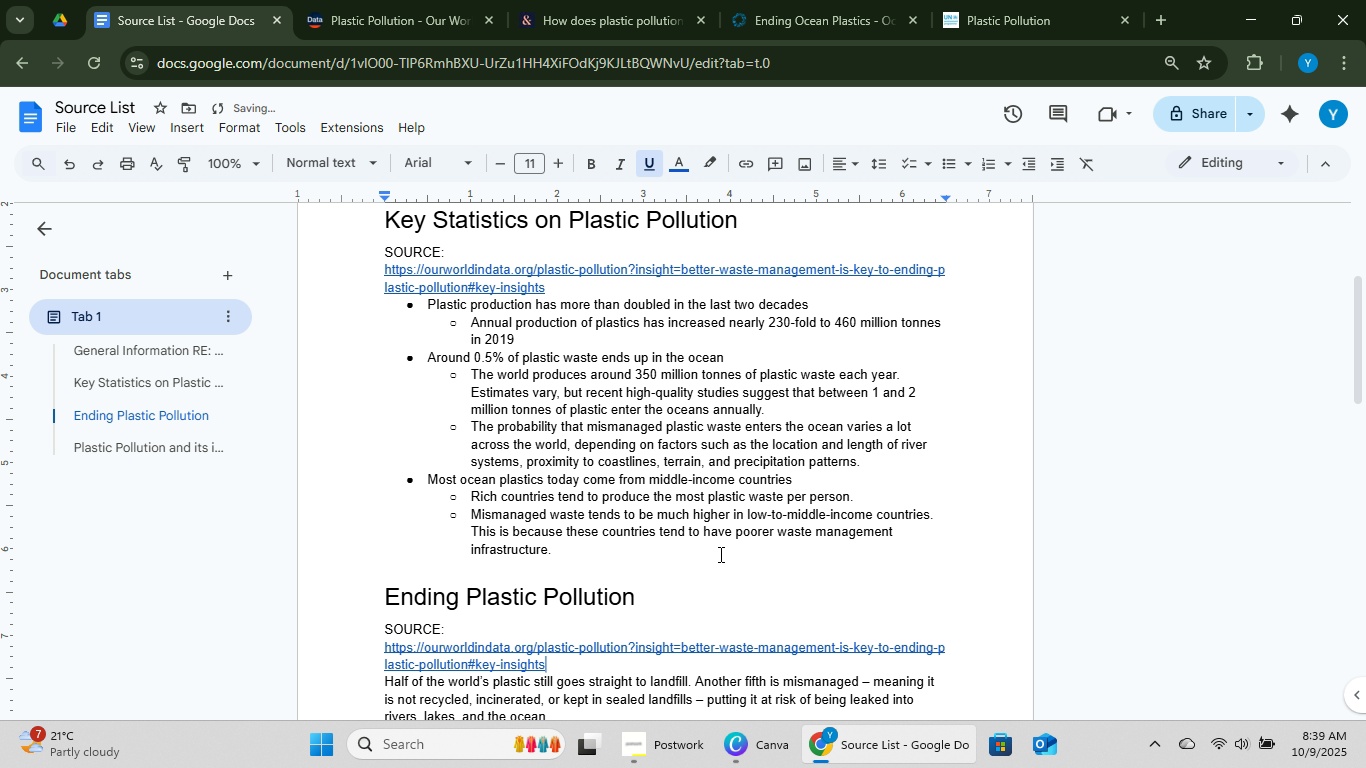 
scroll: coordinate [719, 552], scroll_direction: down, amount: 3.0
 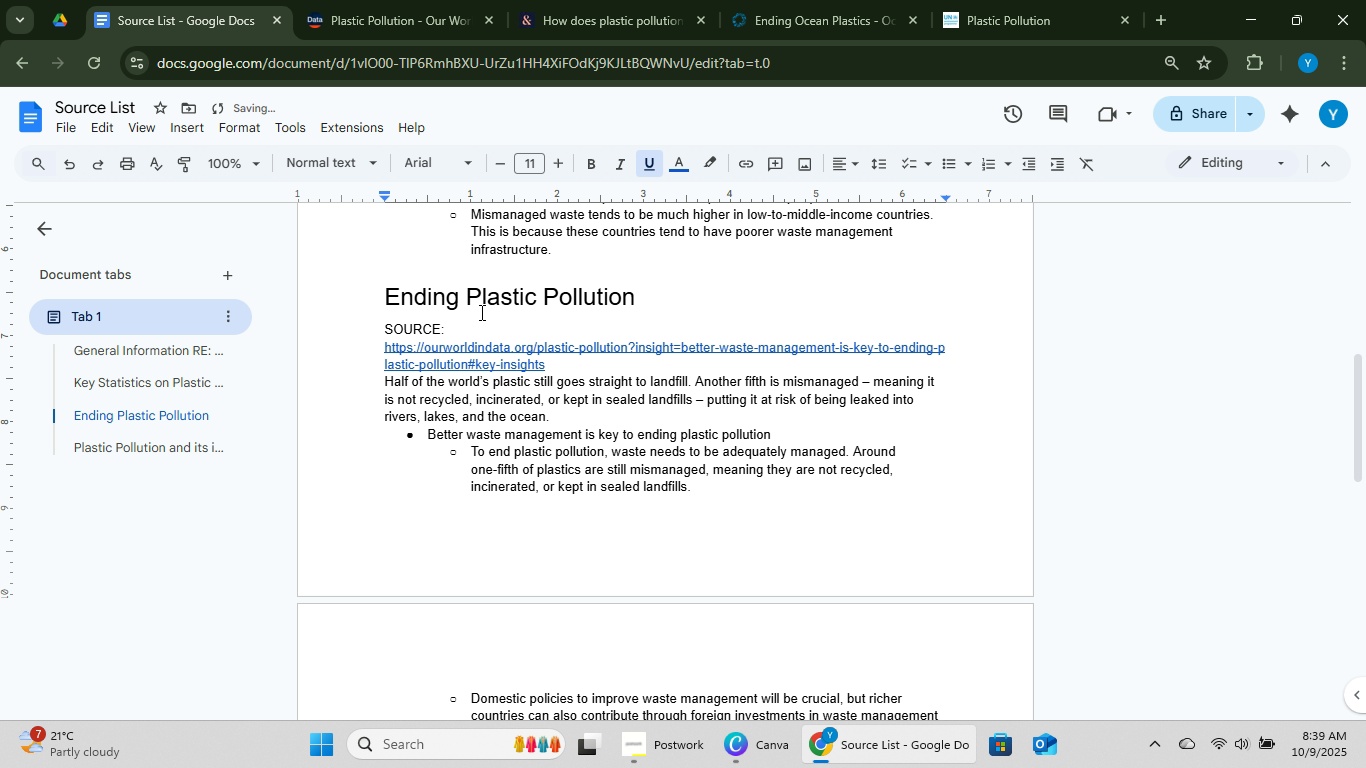 
left_click([480, 312])
 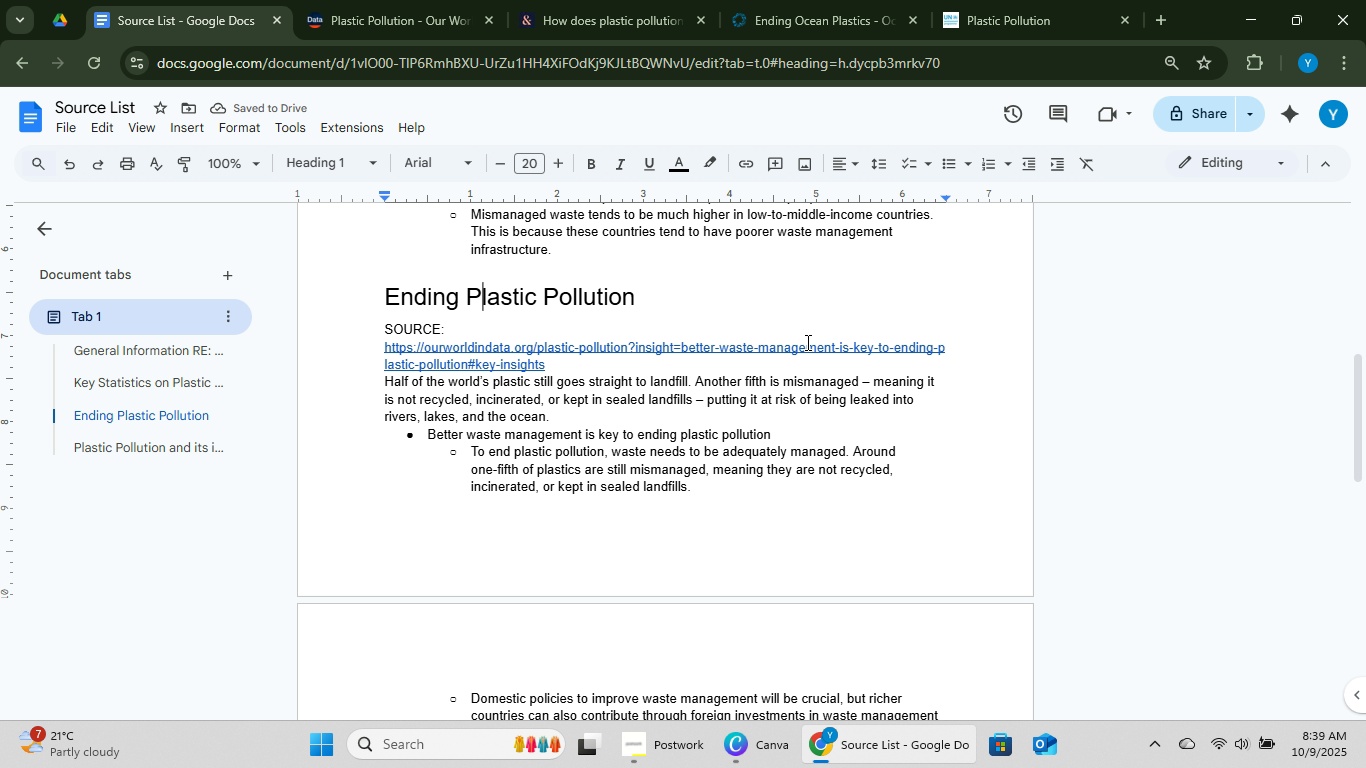 
scroll: coordinate [755, 401], scroll_direction: down, amount: 7.0
 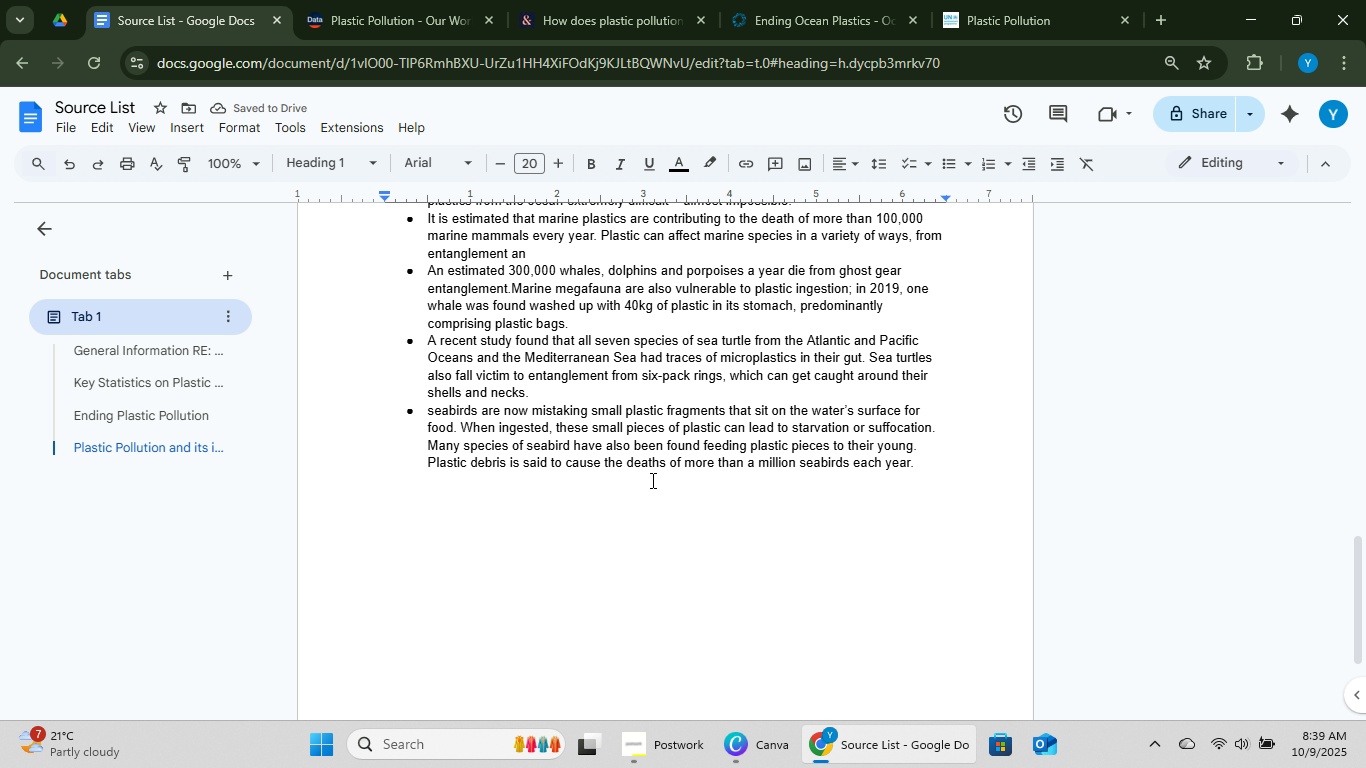 
scroll: coordinate [749, 542], scroll_direction: up, amount: 17.0
 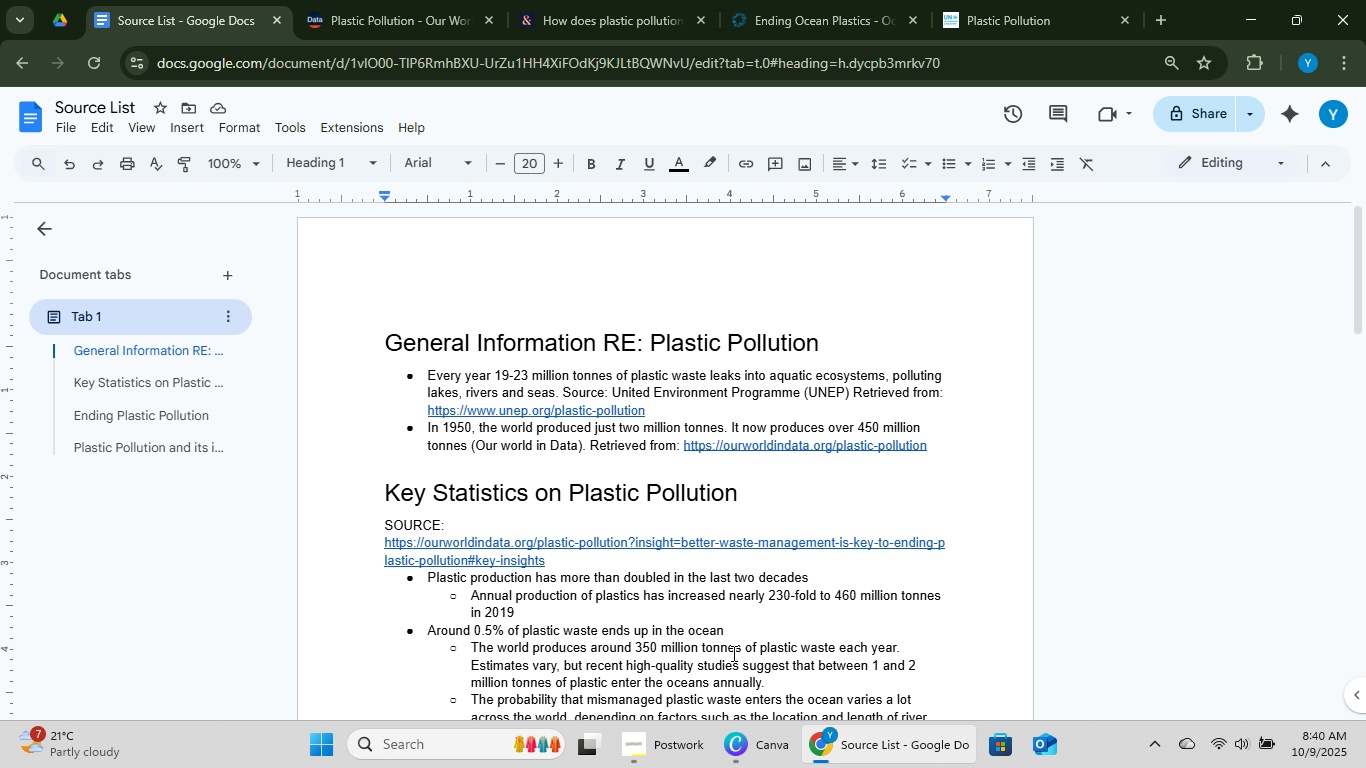 
scroll: coordinate [737, 547], scroll_direction: down, amount: 5.0
 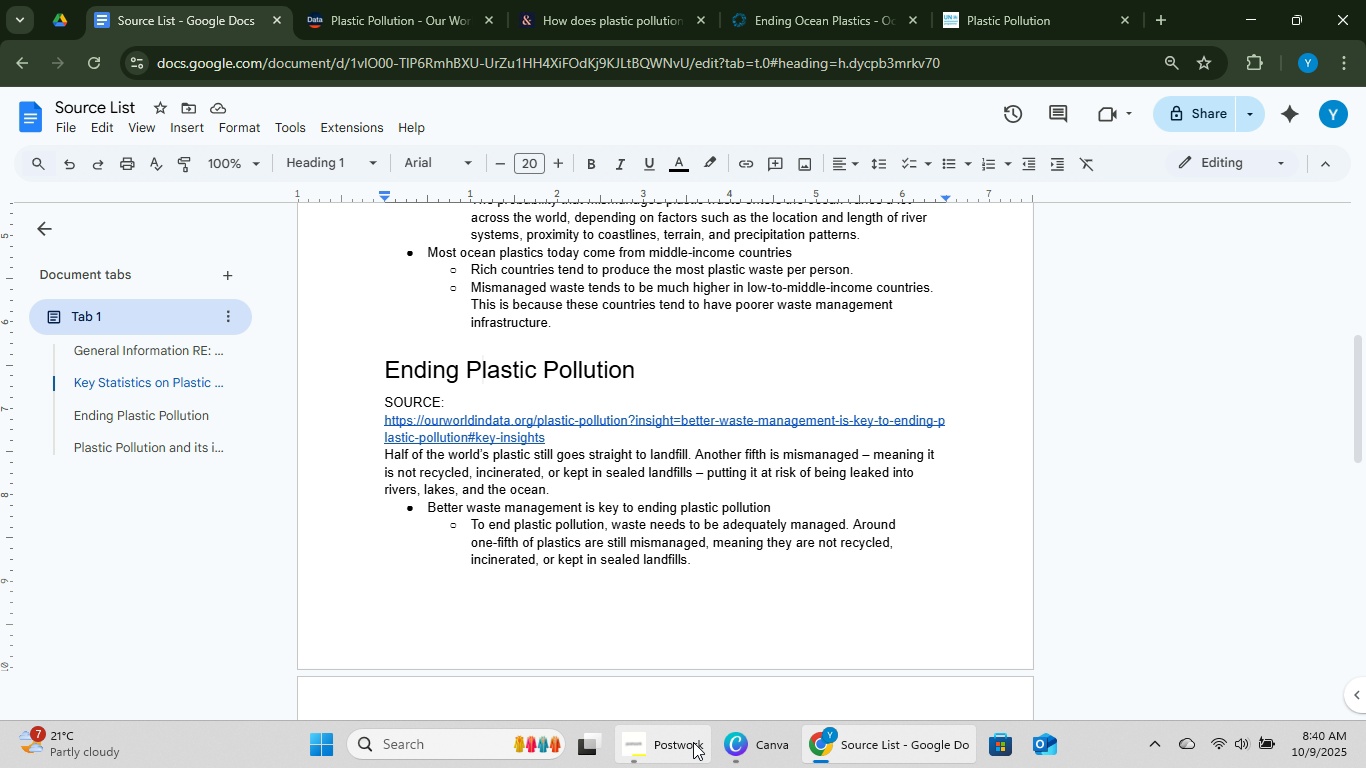 
left_click([691, 745])